 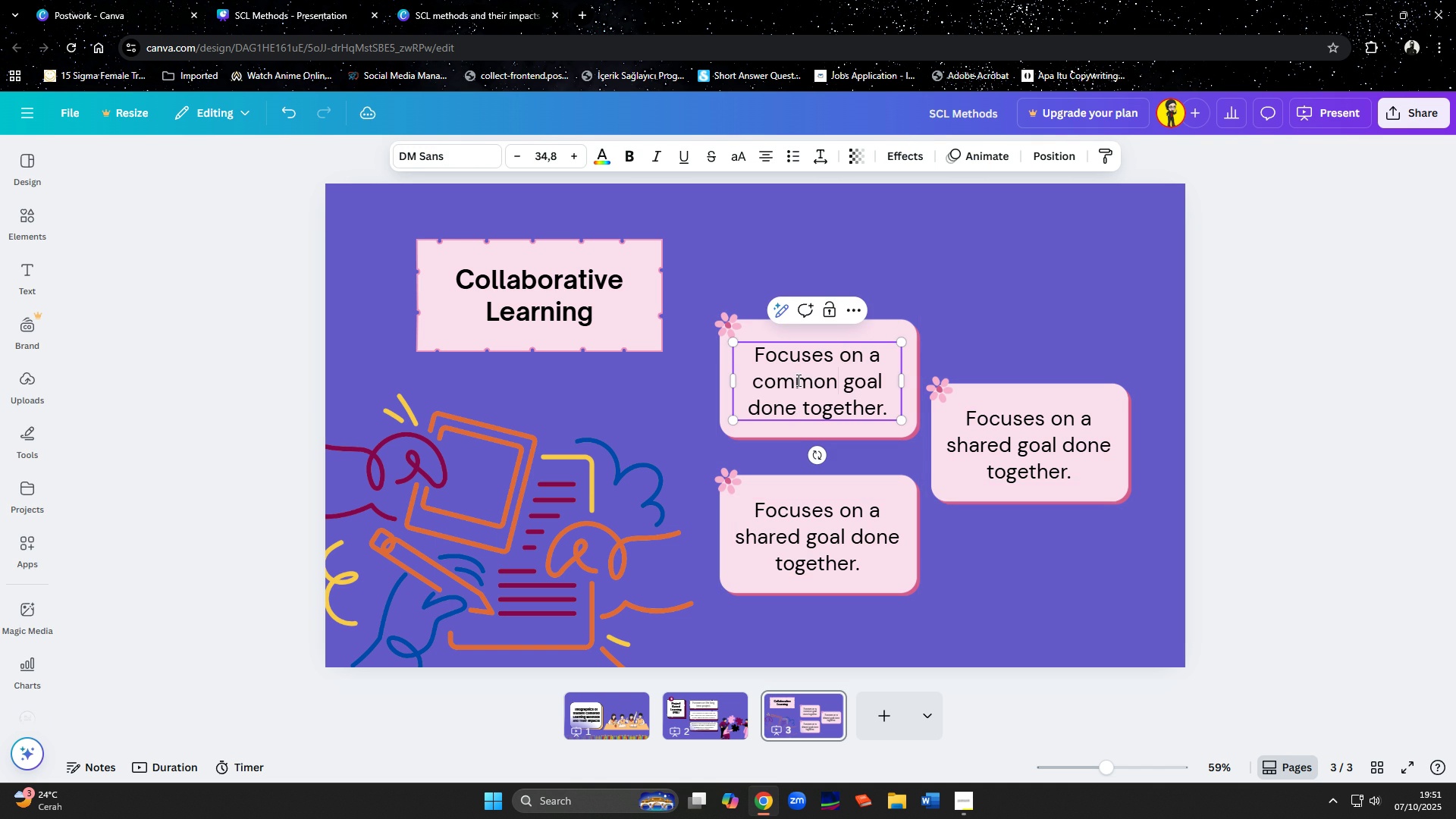 
left_click([1013, 444])
 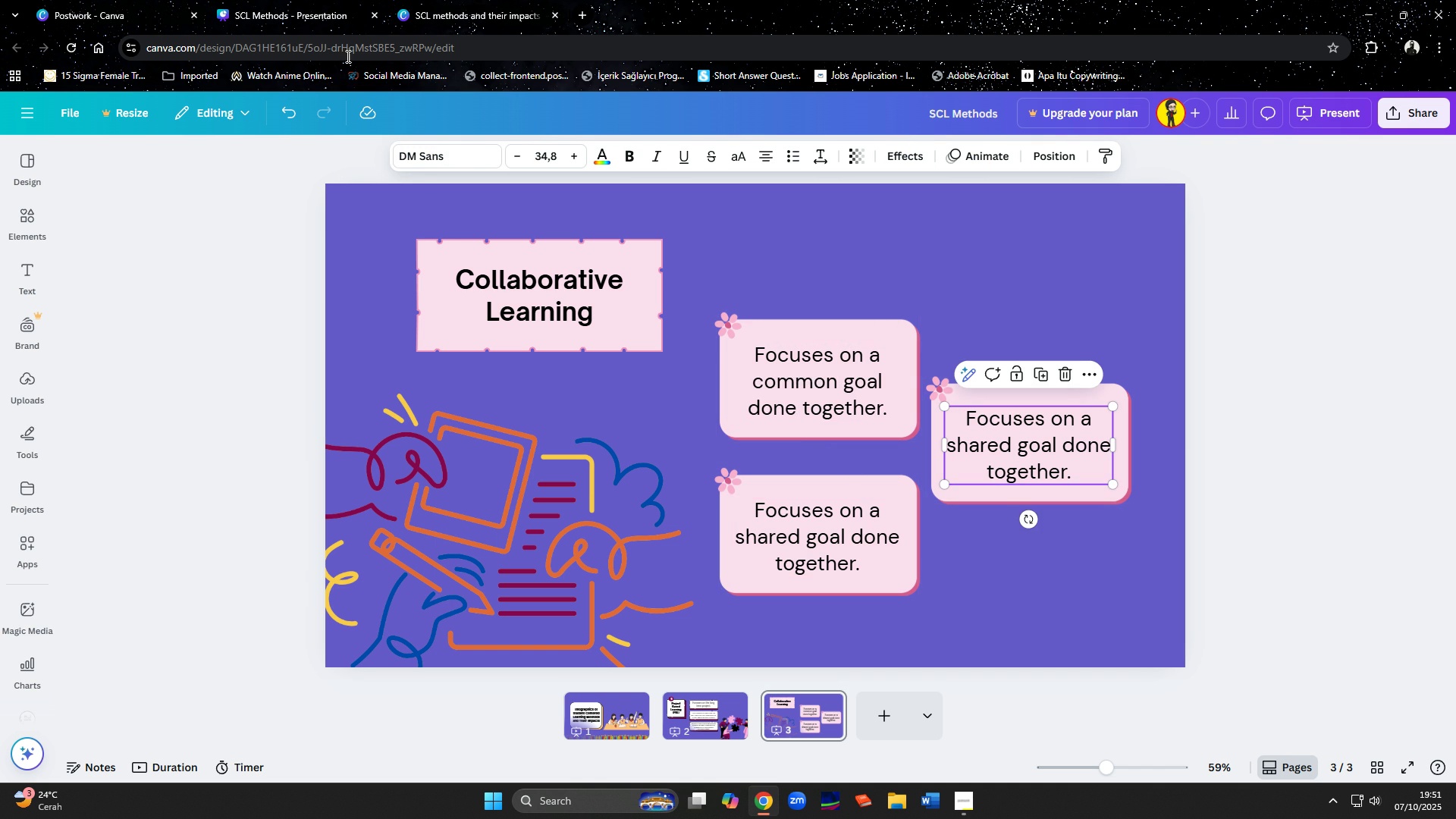 
left_click([261, 20])
 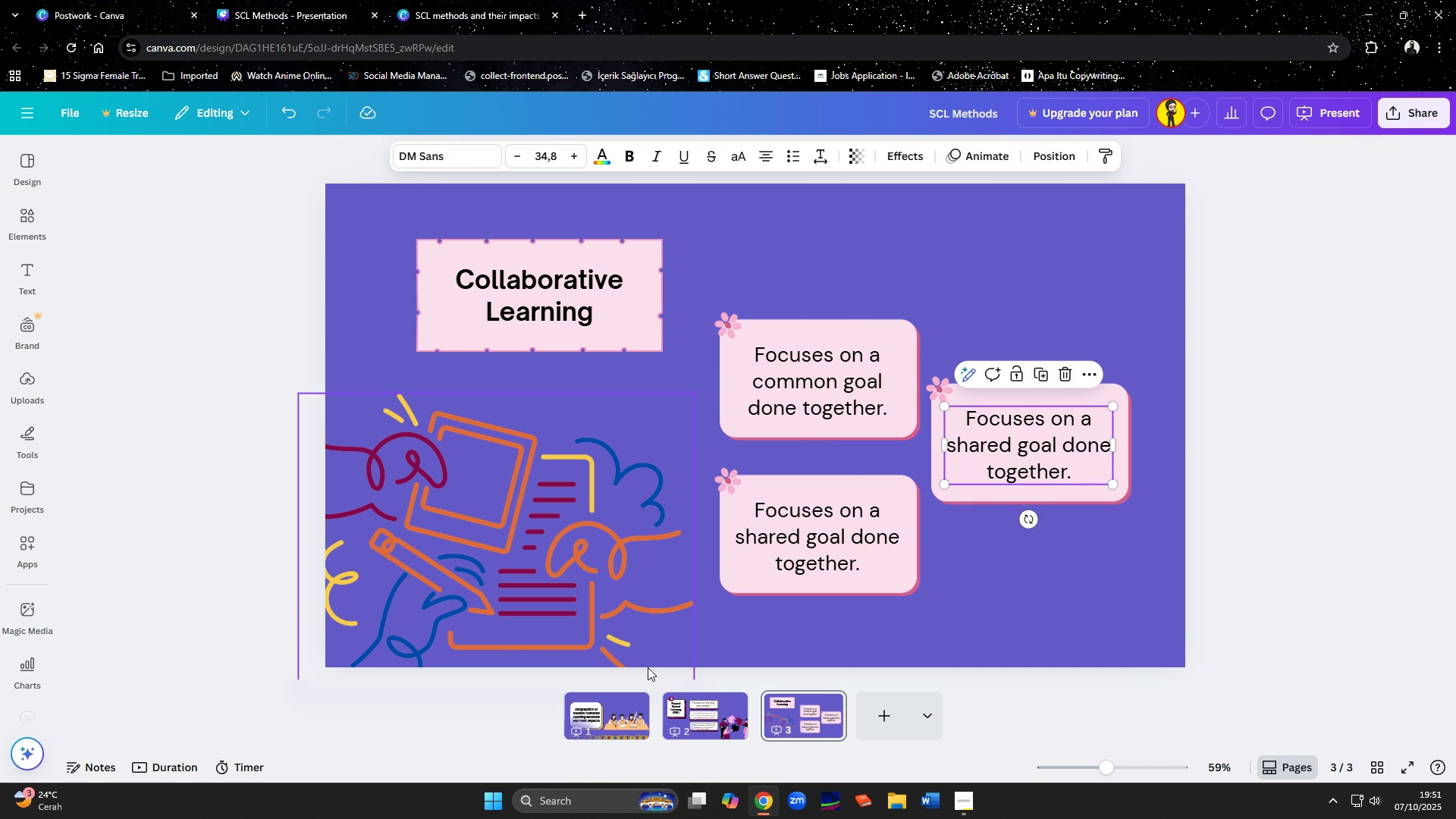 
left_click([692, 699])
 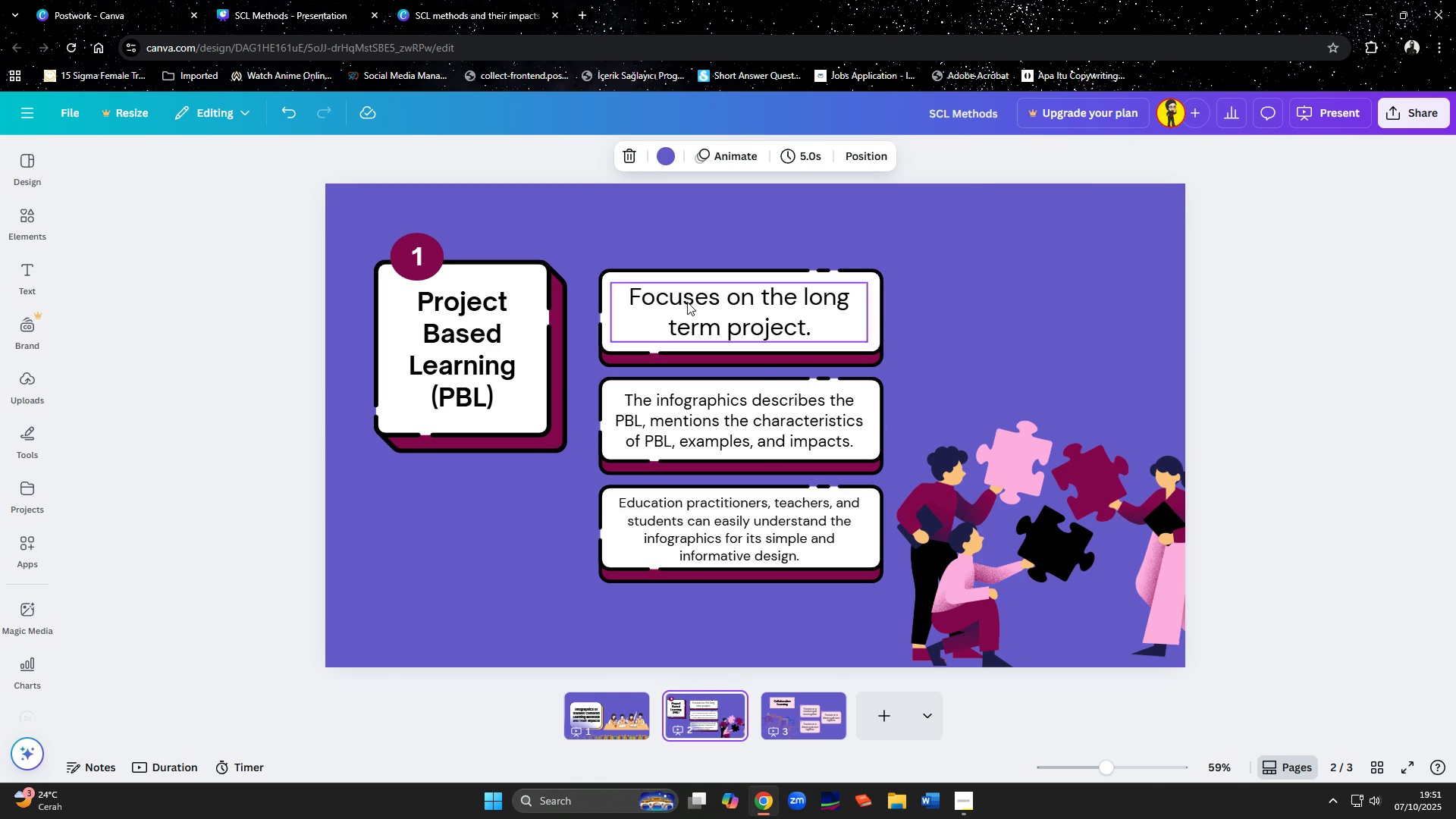 
left_click([490, 18])
 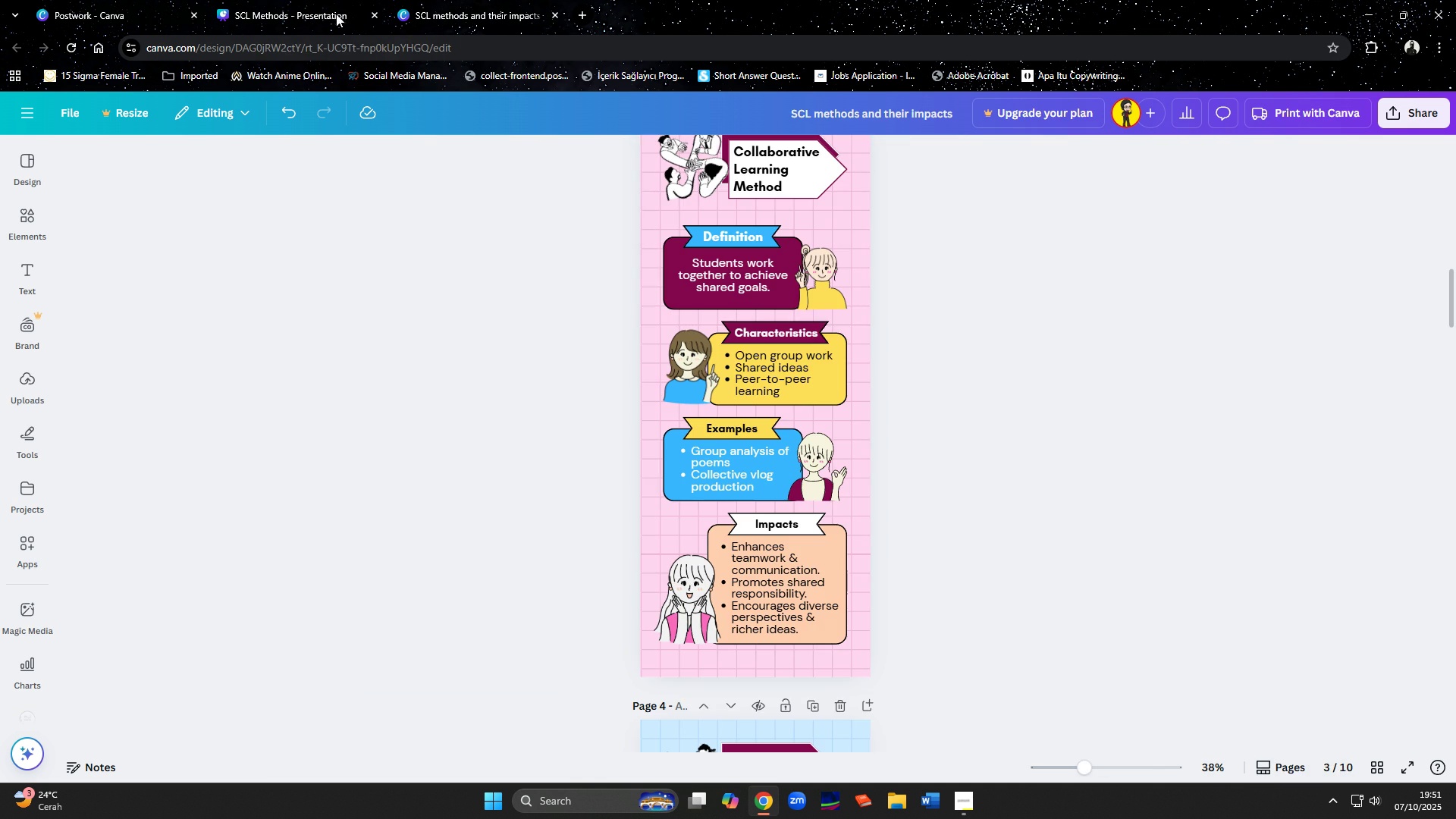 
left_click([325, 10])
 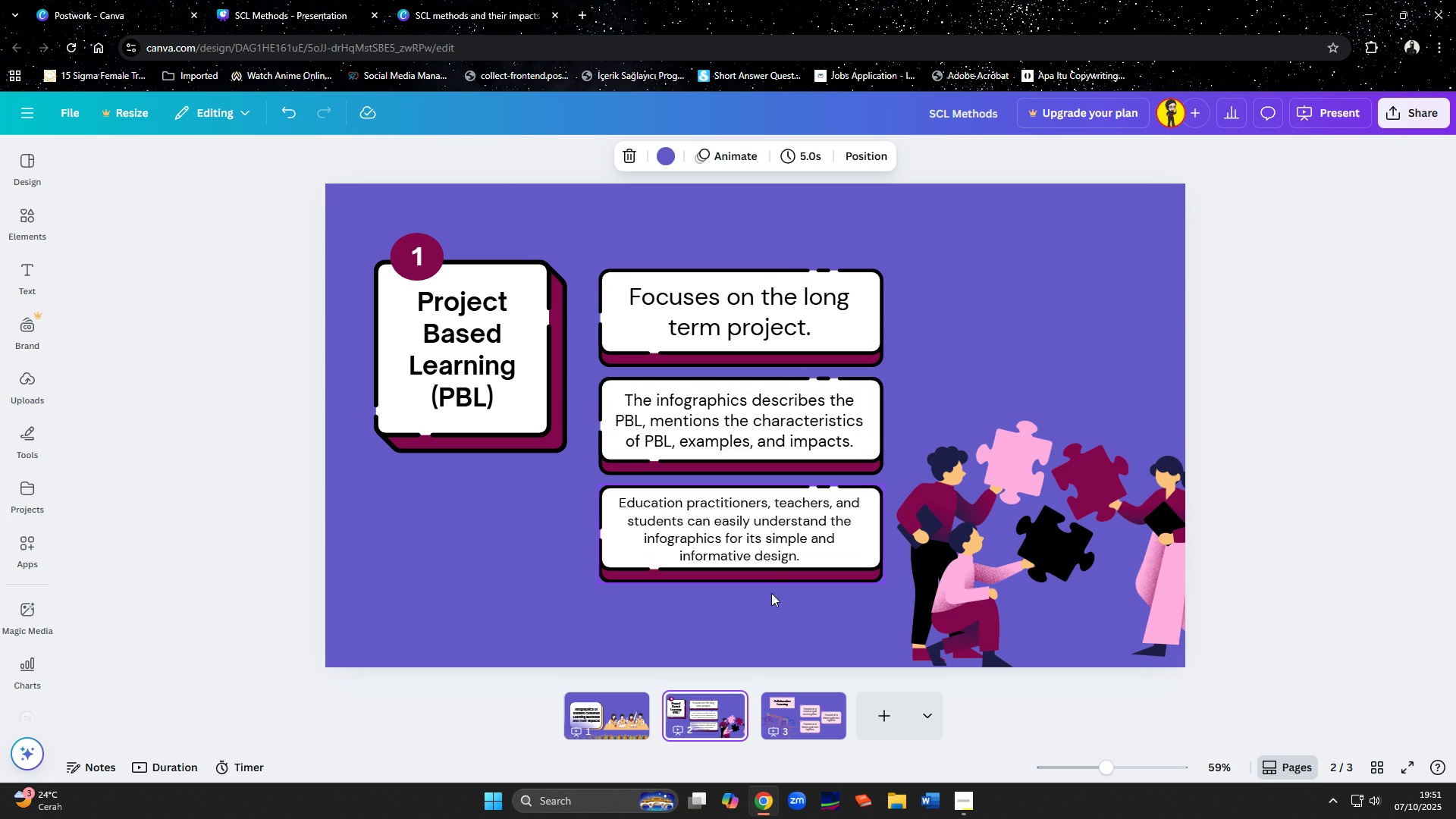 
left_click([802, 709])
 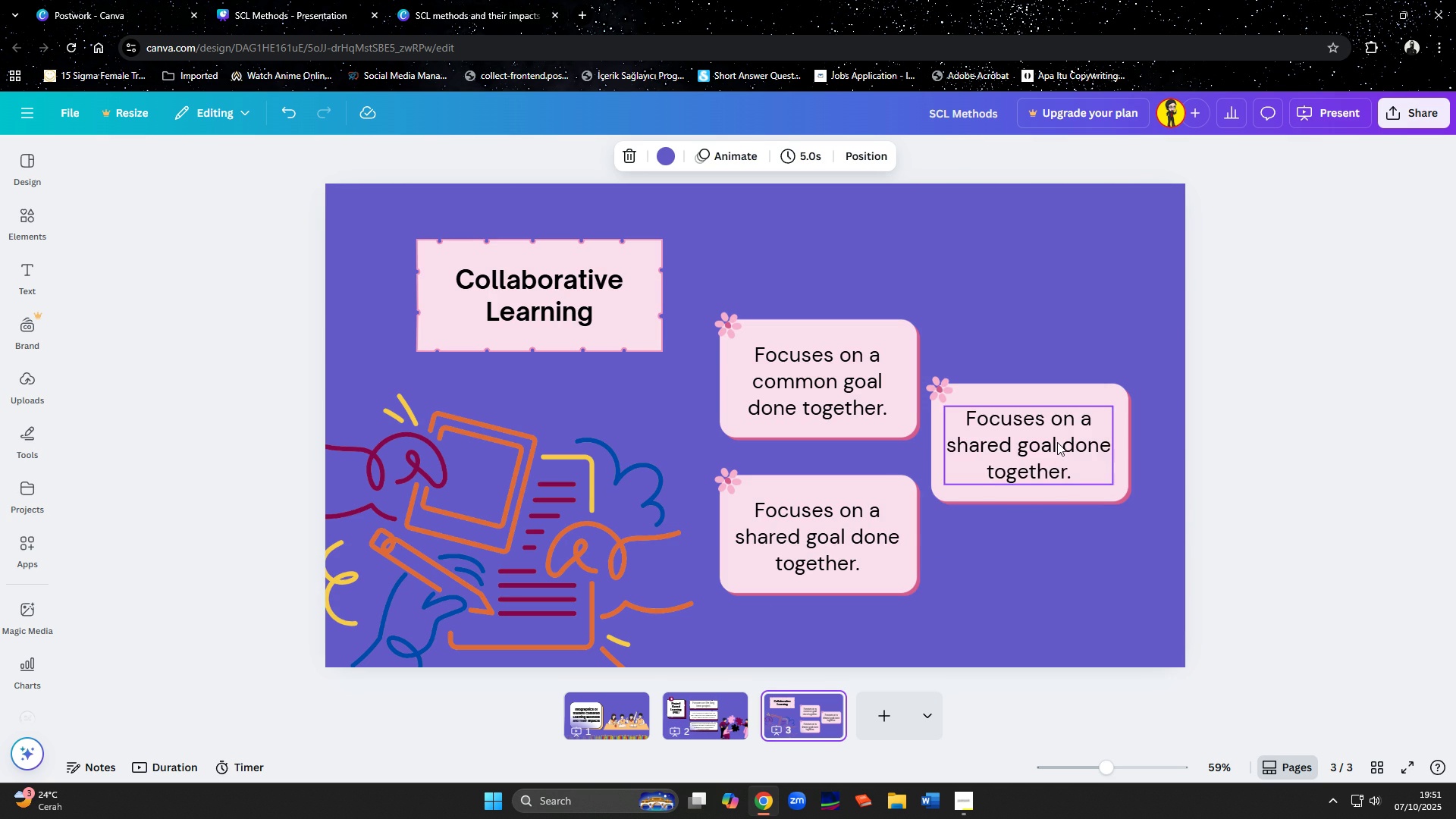 
double_click([1057, 442])